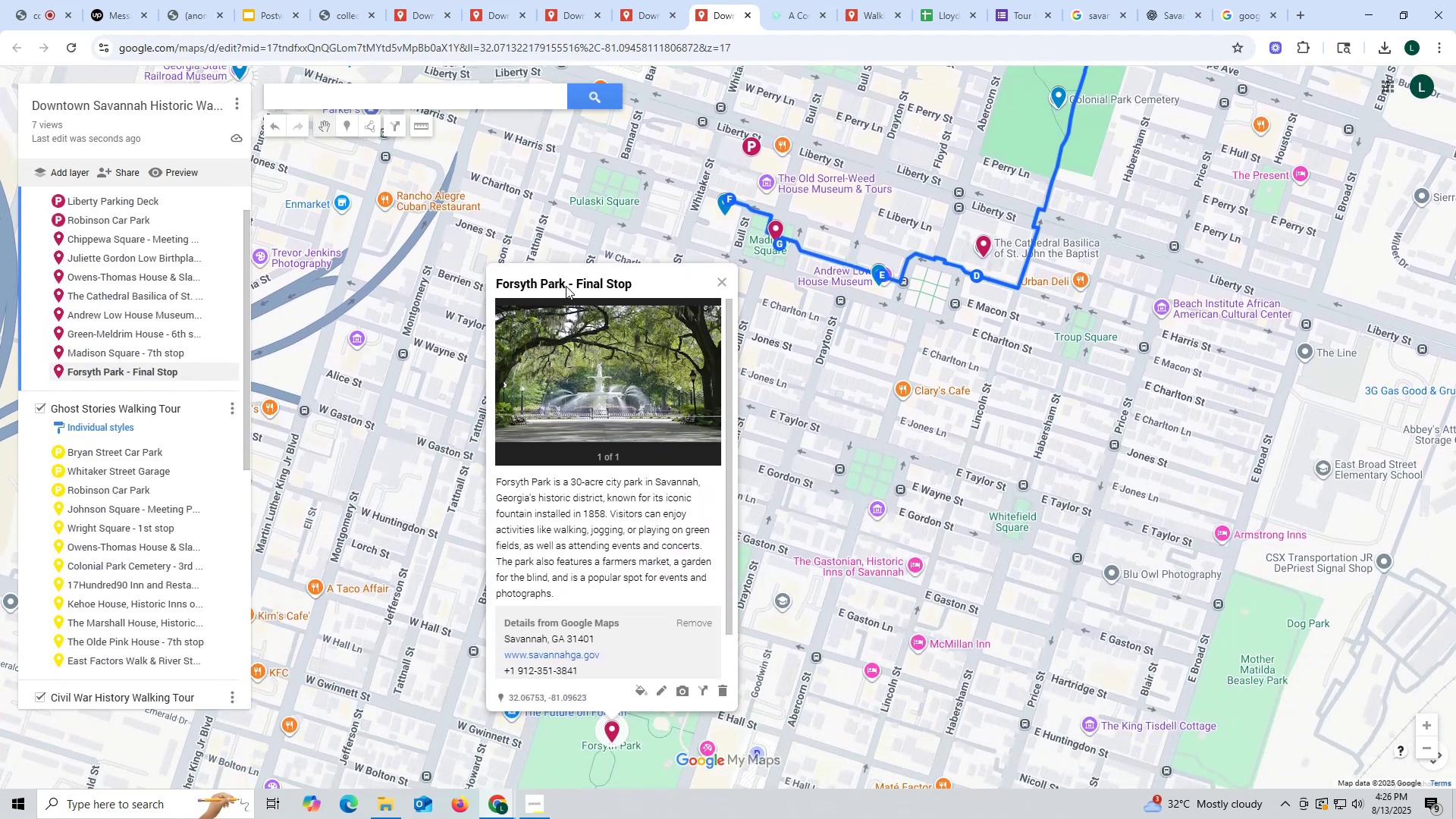 
left_click([566, 285])
 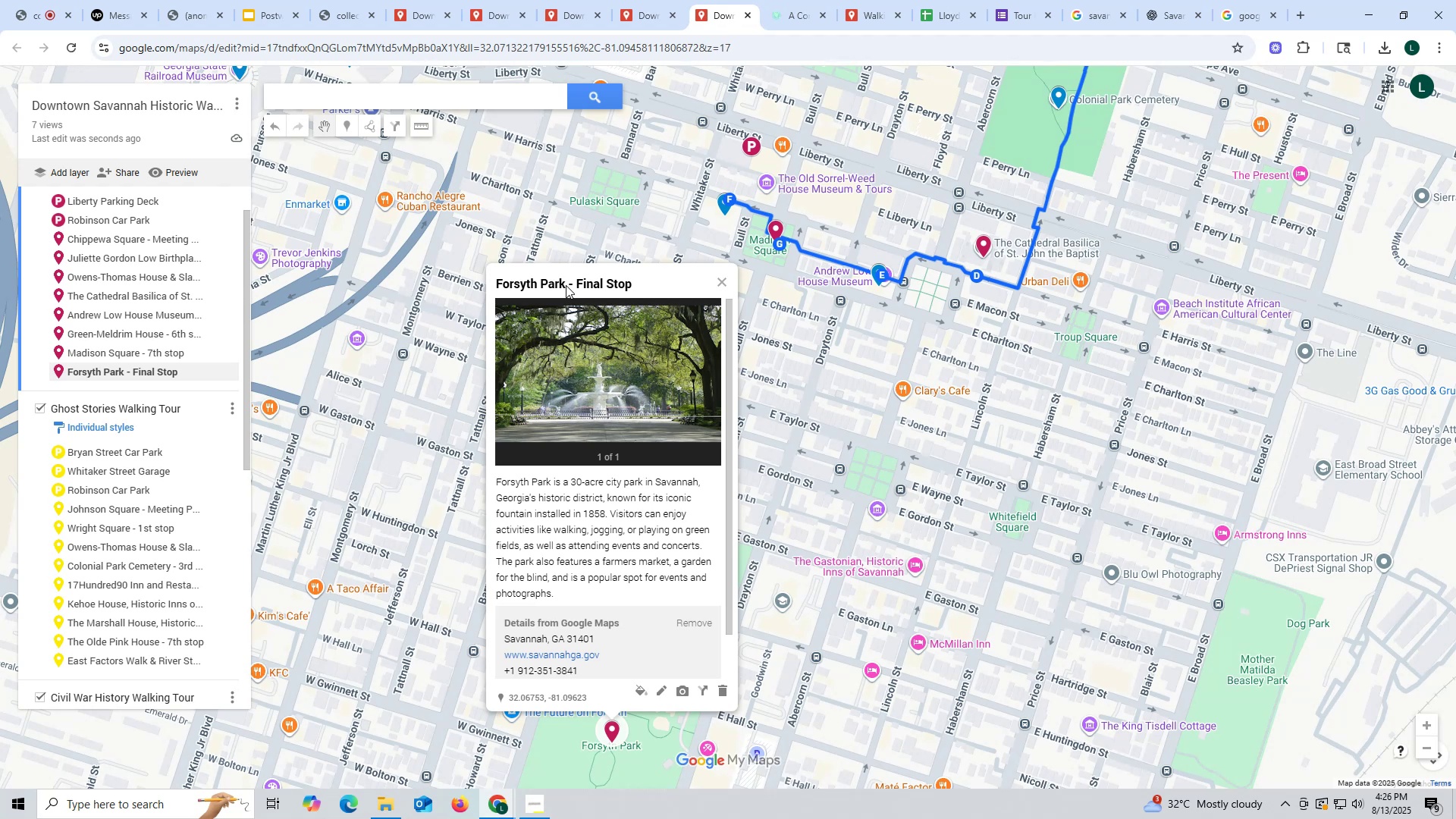 
left_click_drag(start_coordinate=[566, 284], to_coordinate=[498, 283])
 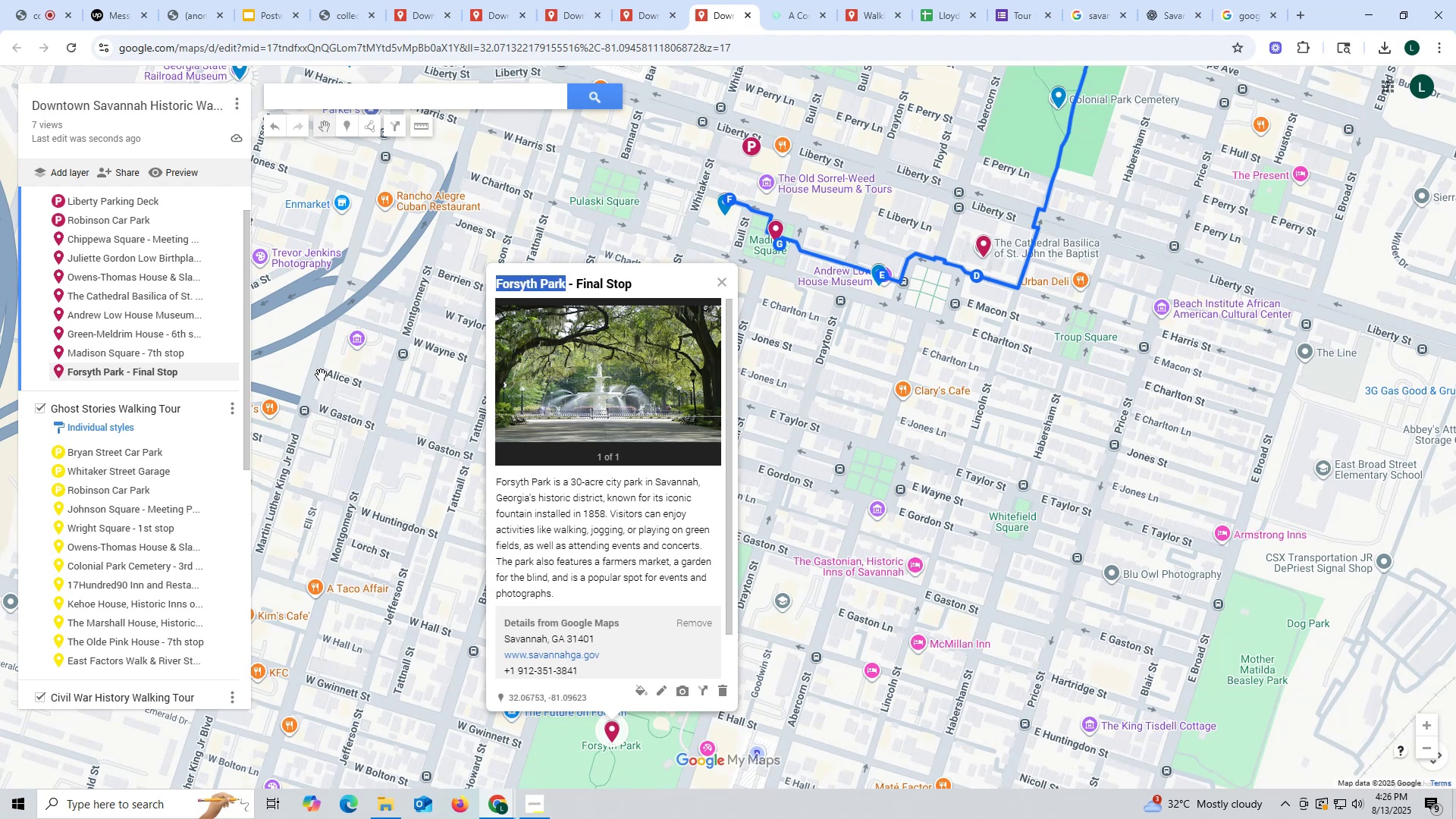 
key(Control+ControlLeft)
 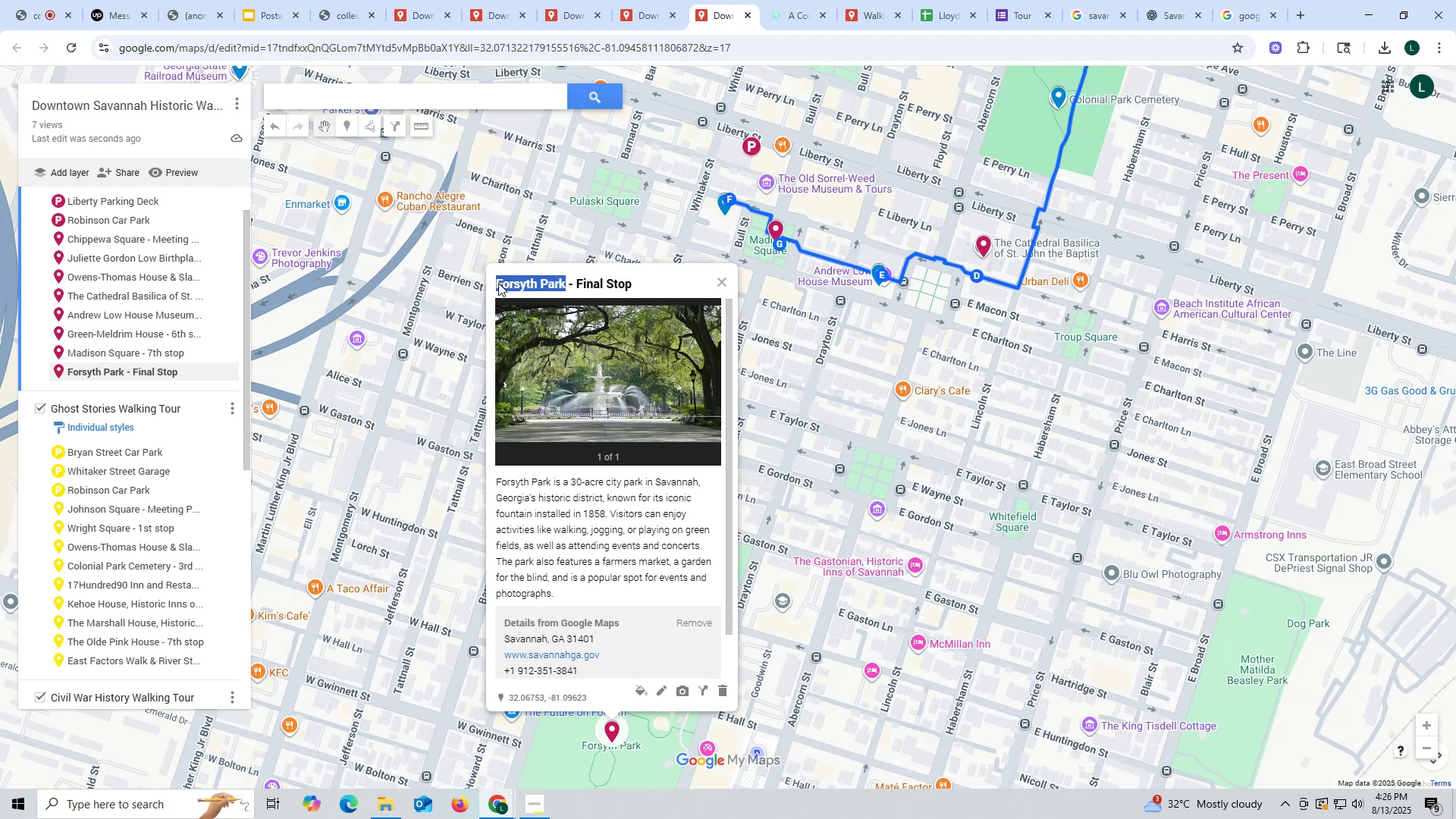 
key(Control+C)
 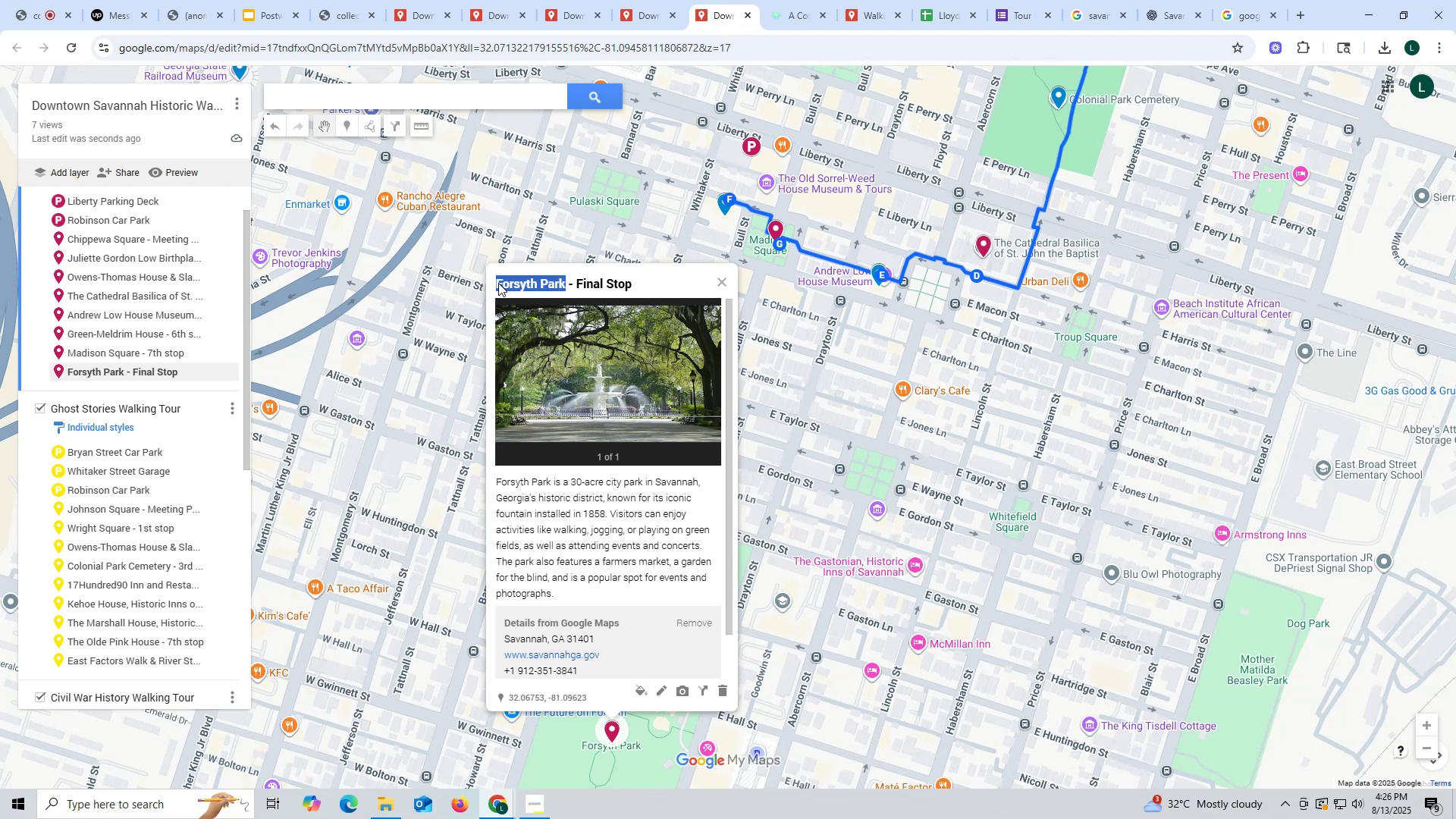 
key(Control+ControlLeft)
 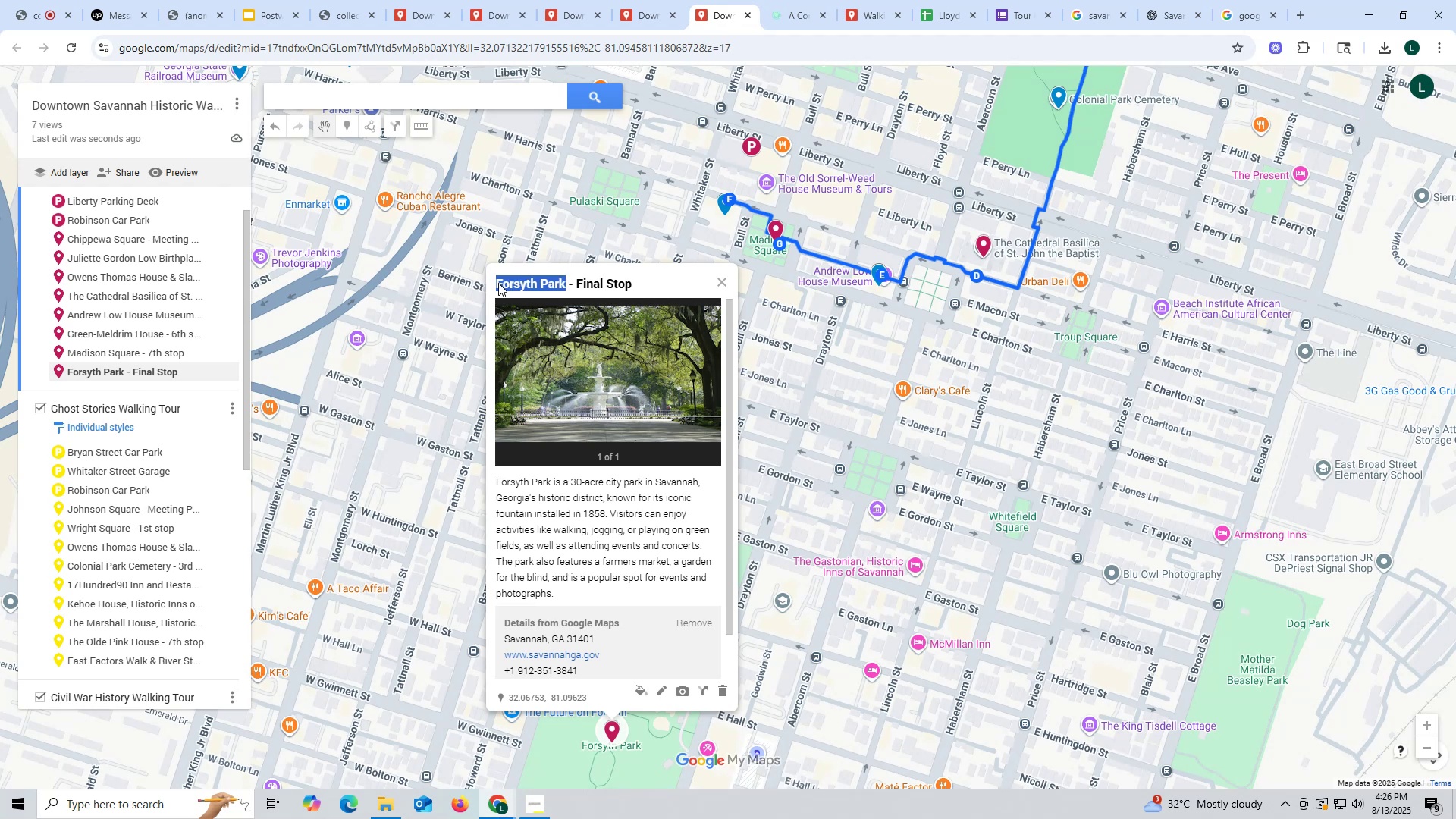 
key(Control+C)
 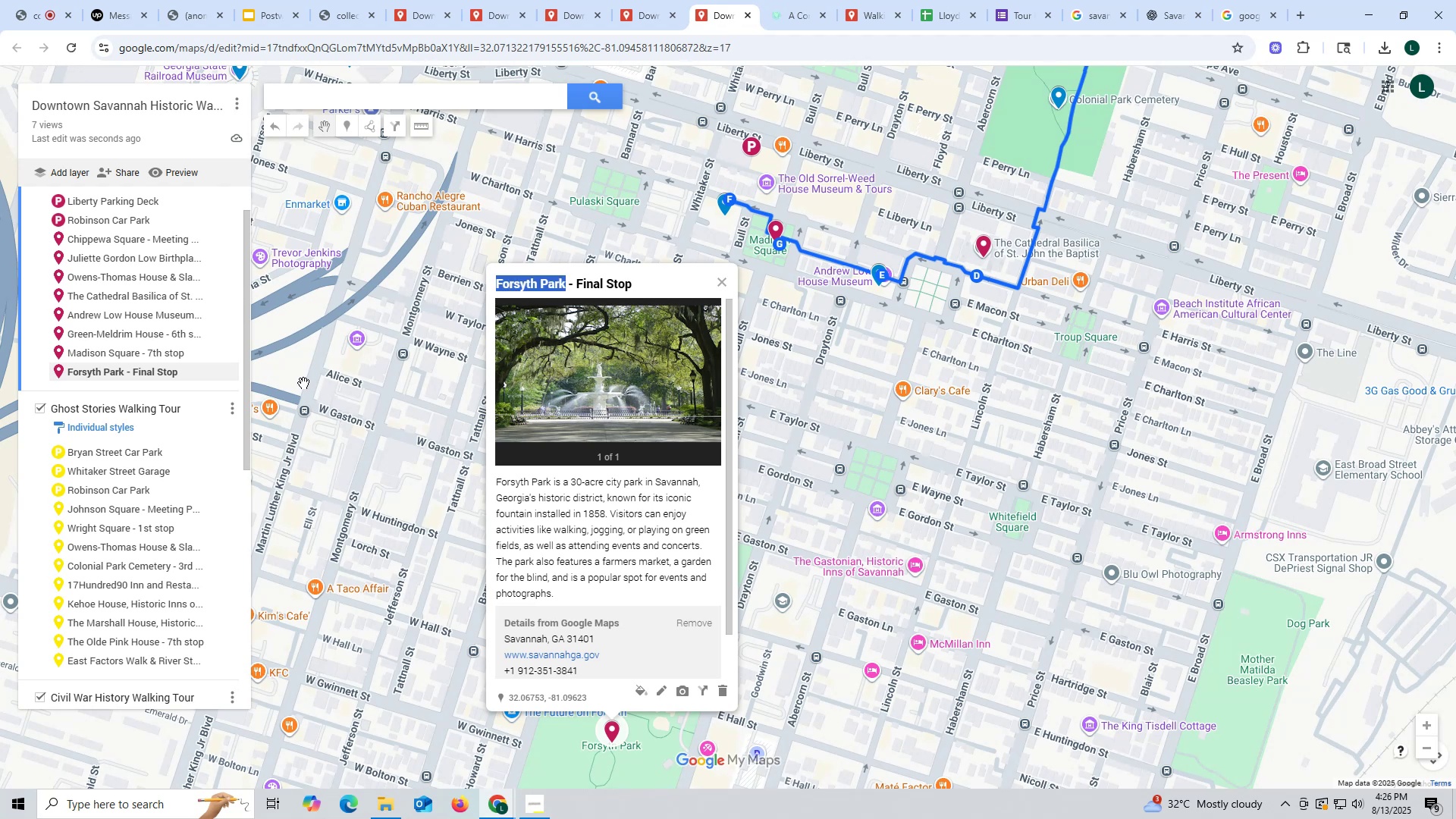 
scroll: coordinate [140, 552], scroll_direction: down, amount: 10.0
 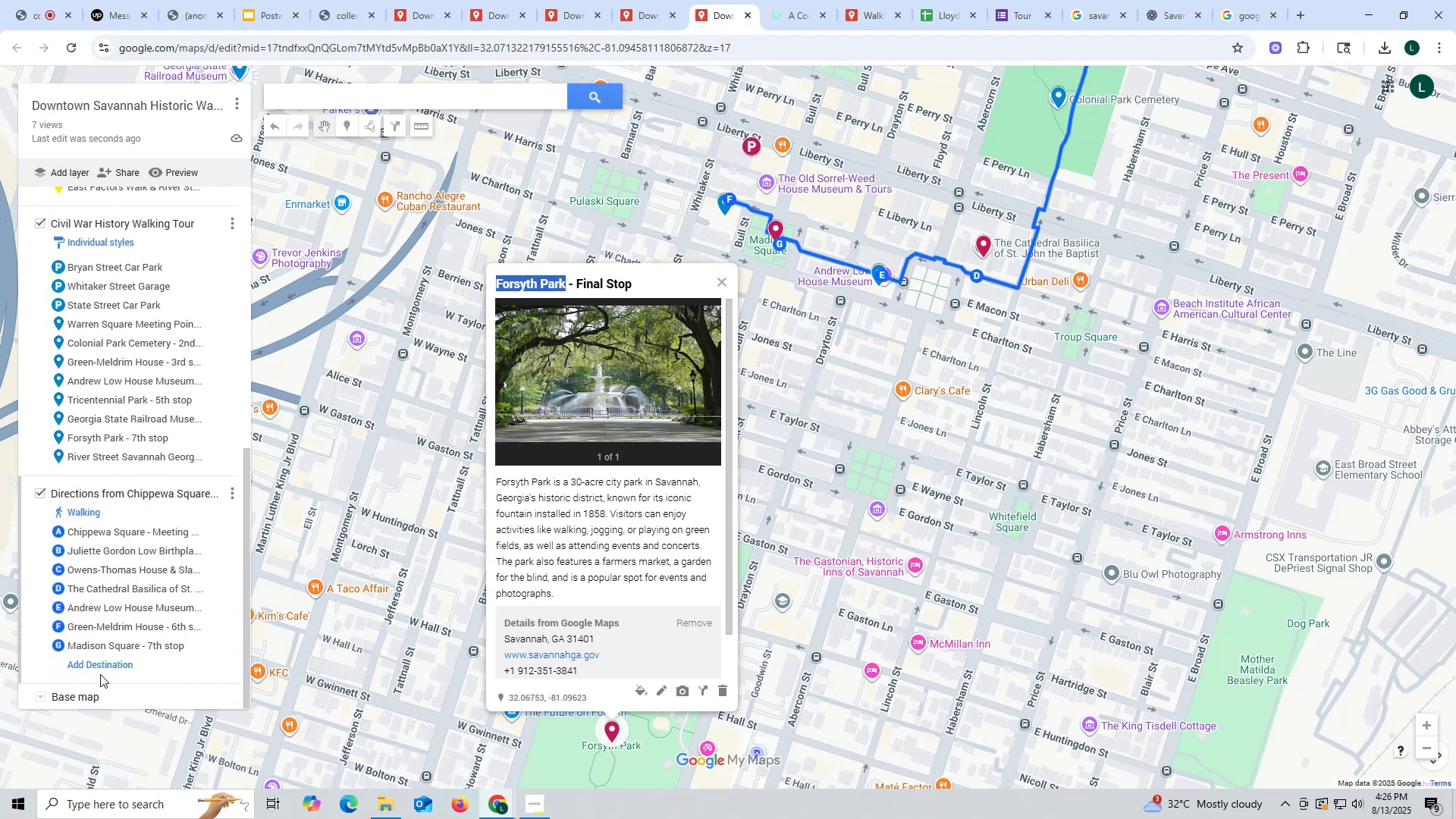 
left_click([100, 669])
 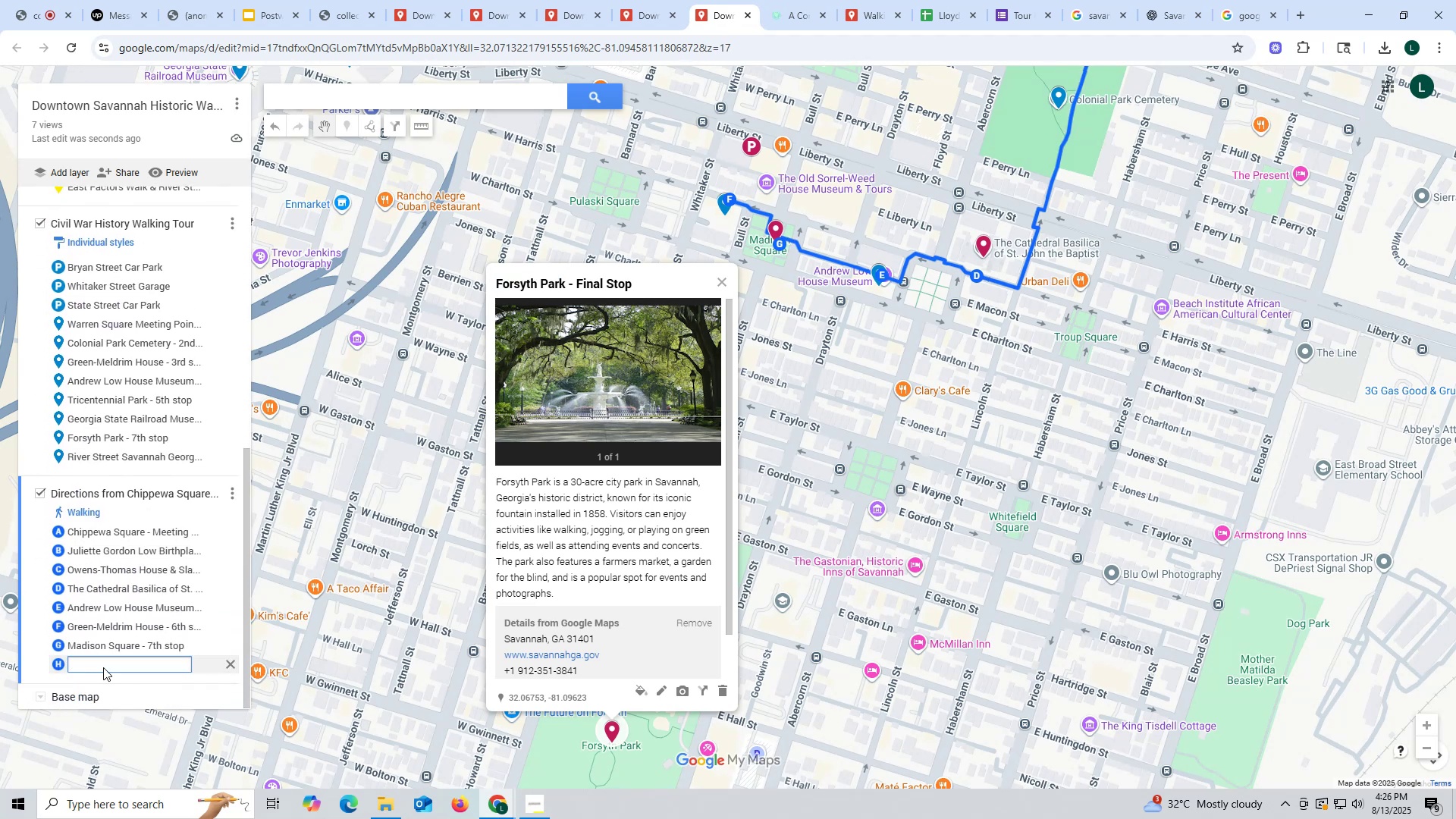 
left_click([105, 667])
 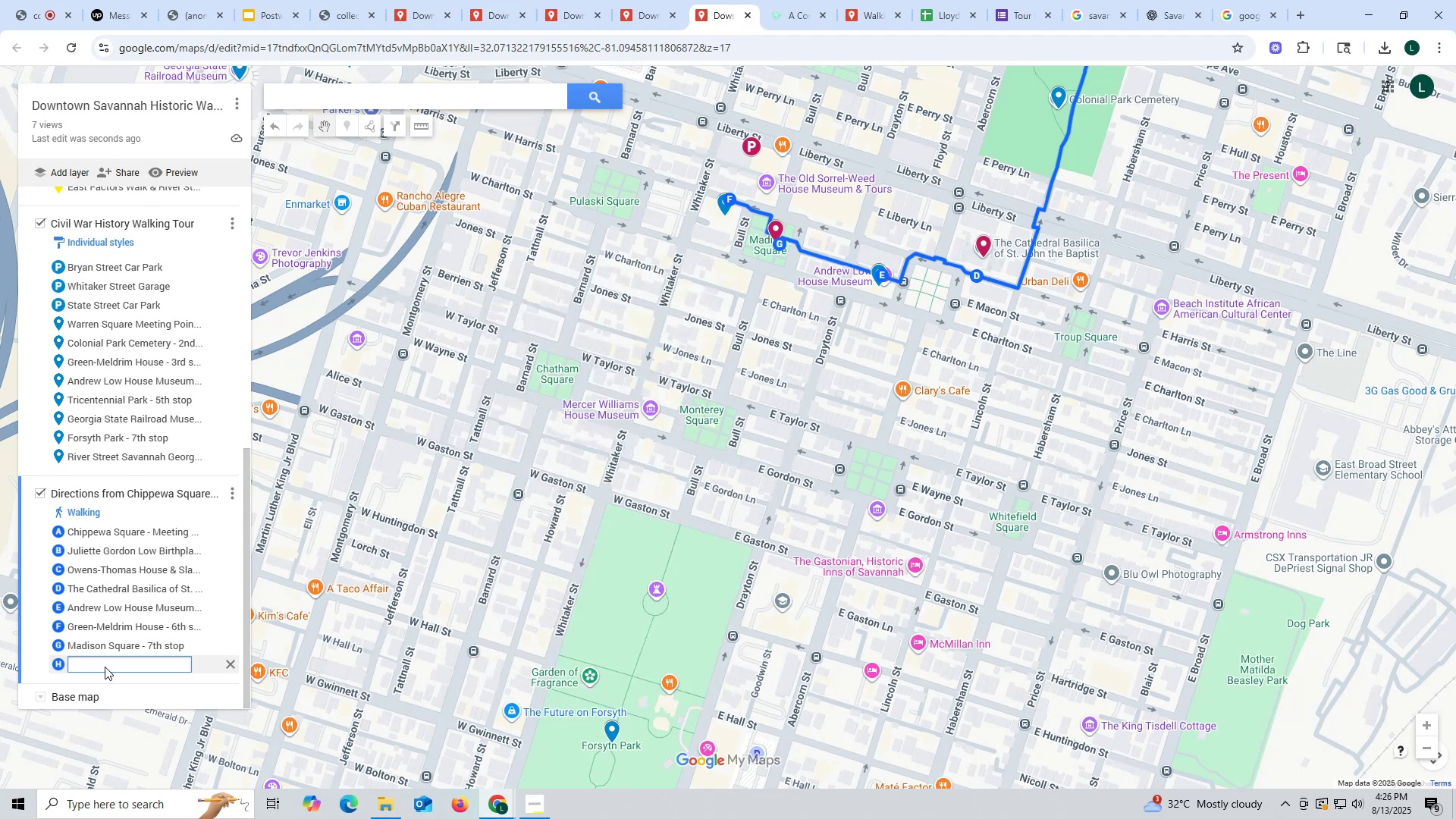 
key(Control+ControlLeft)
 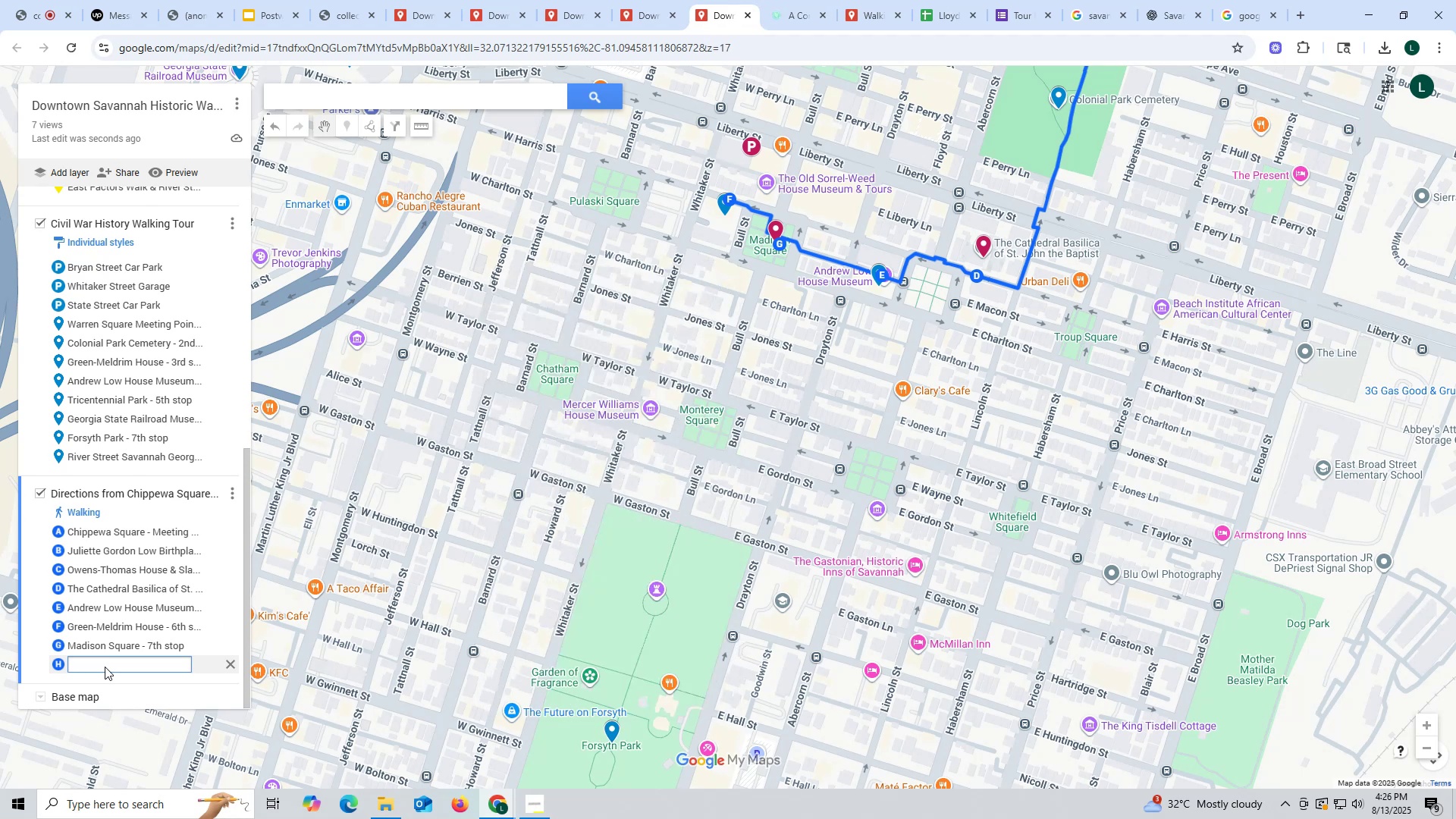 
key(Control+V)
 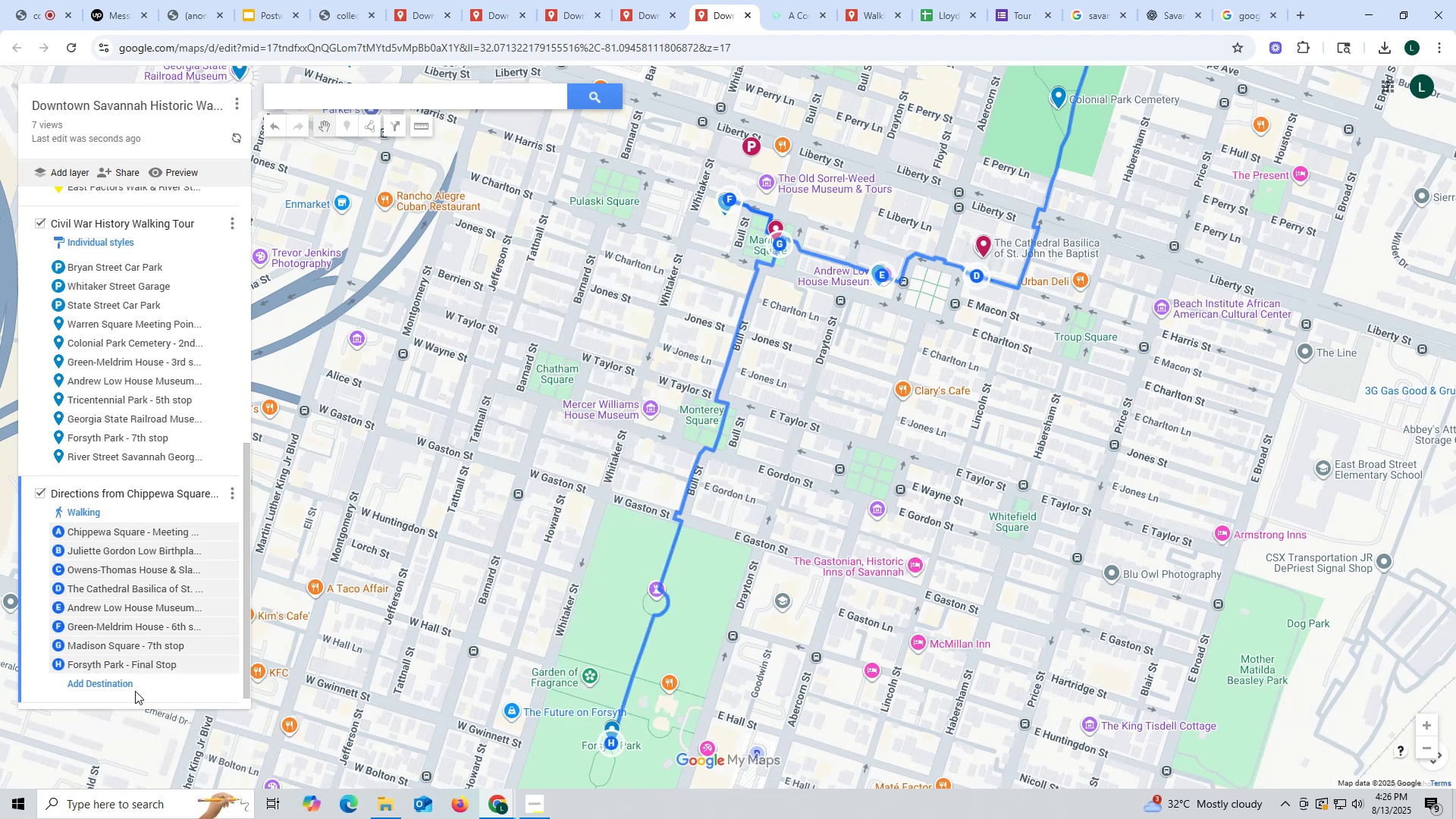 
hold_key(key=ControlLeft, duration=0.77)
scroll: coordinate [637, 475], scroll_direction: down, amount: 3.0
 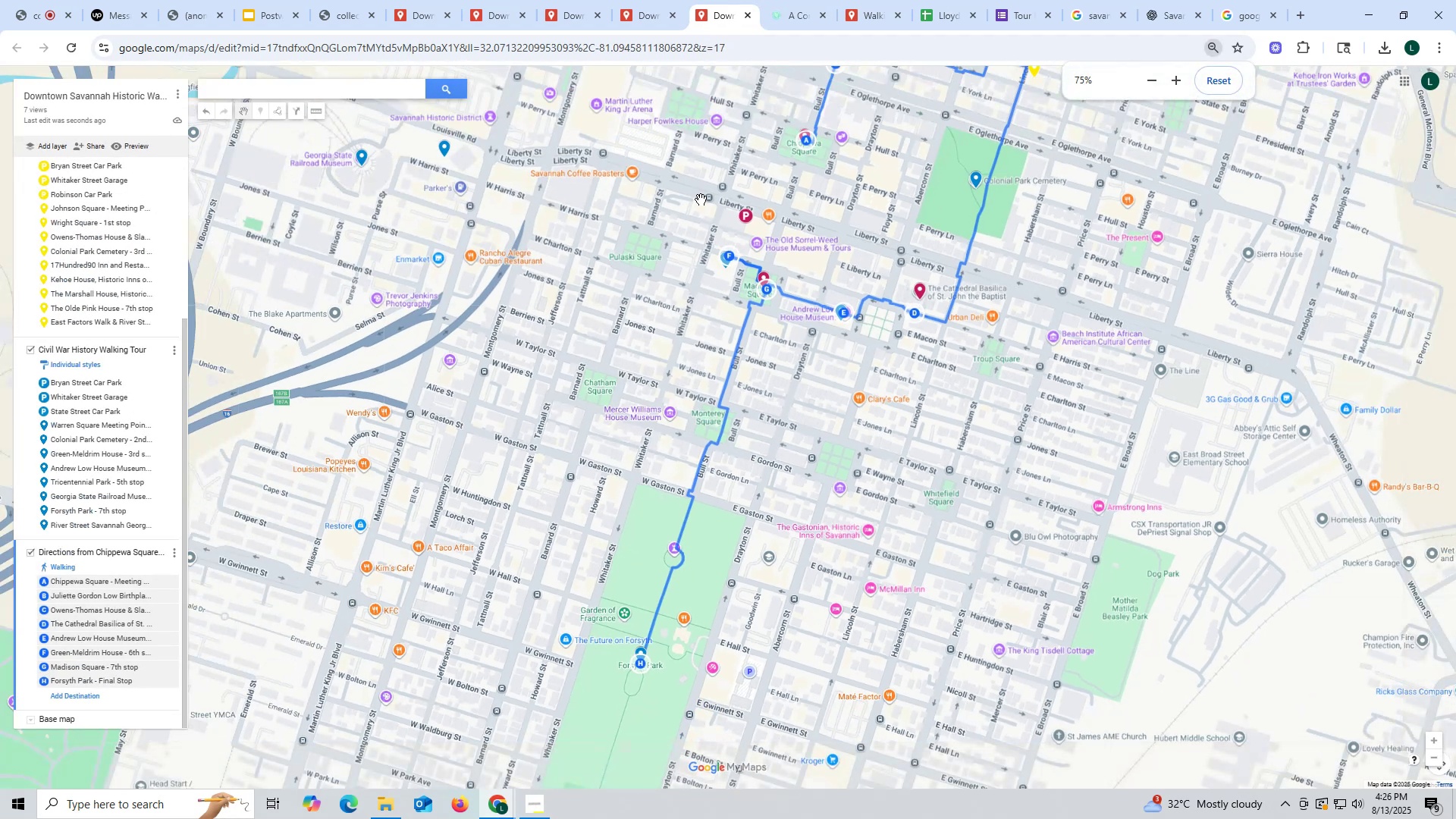 
left_click_drag(start_coordinate=[709, 178], to_coordinate=[643, 356])
 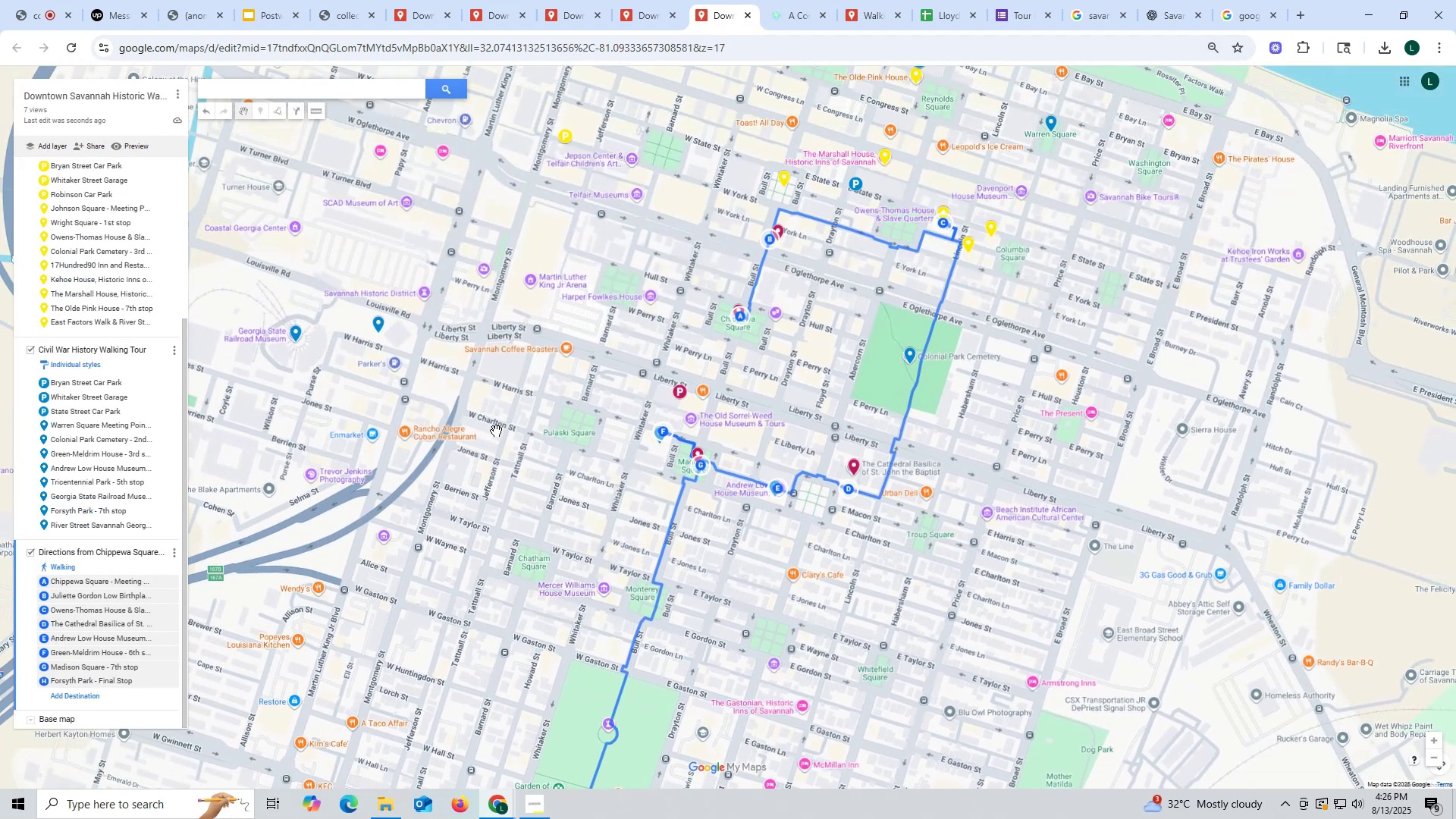 
hold_key(key=ControlLeft, duration=0.45)
scroll: coordinate [728, 367], scroll_direction: up, amount: 1.0
 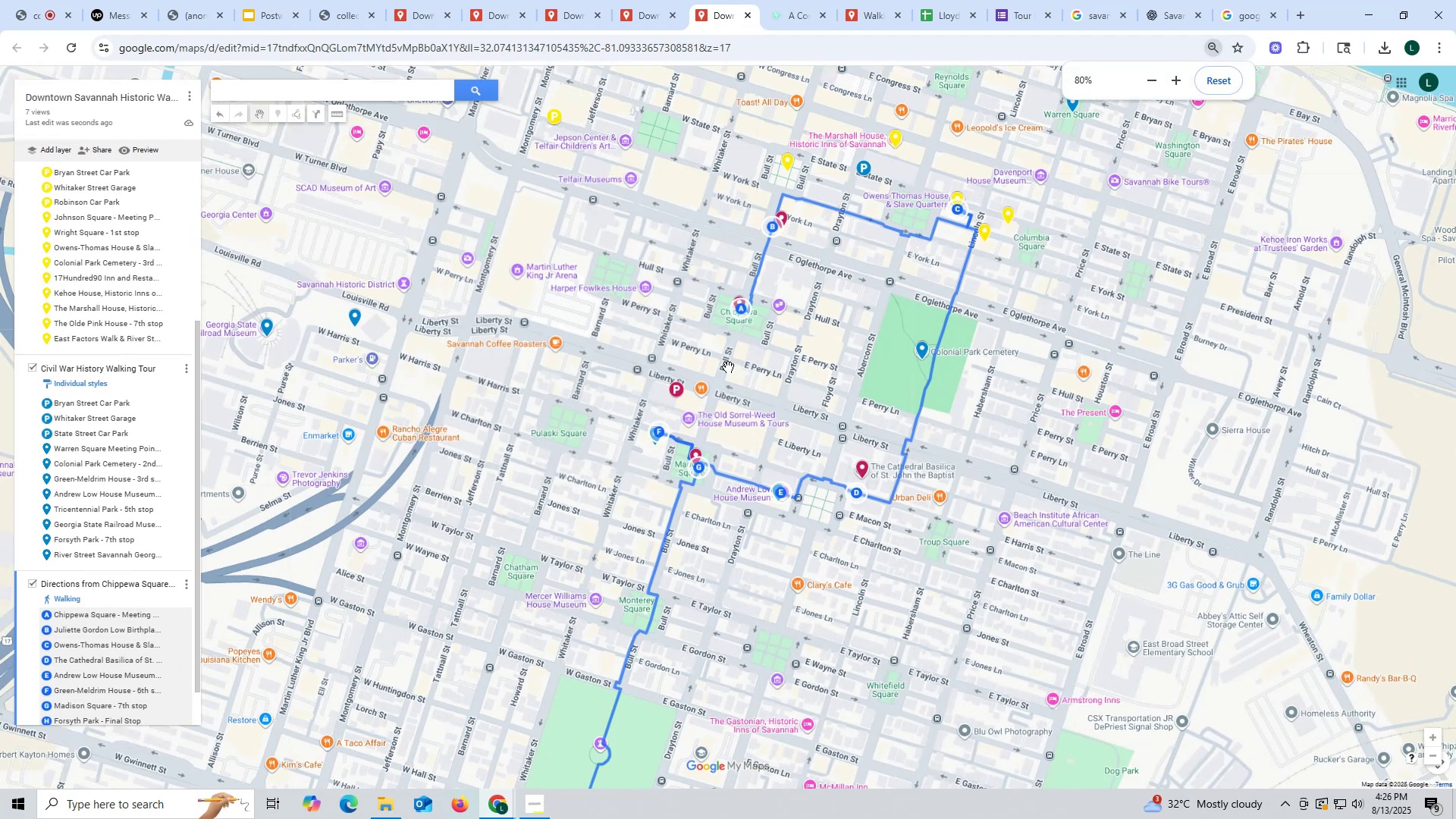 
key(Control+ControlLeft)
 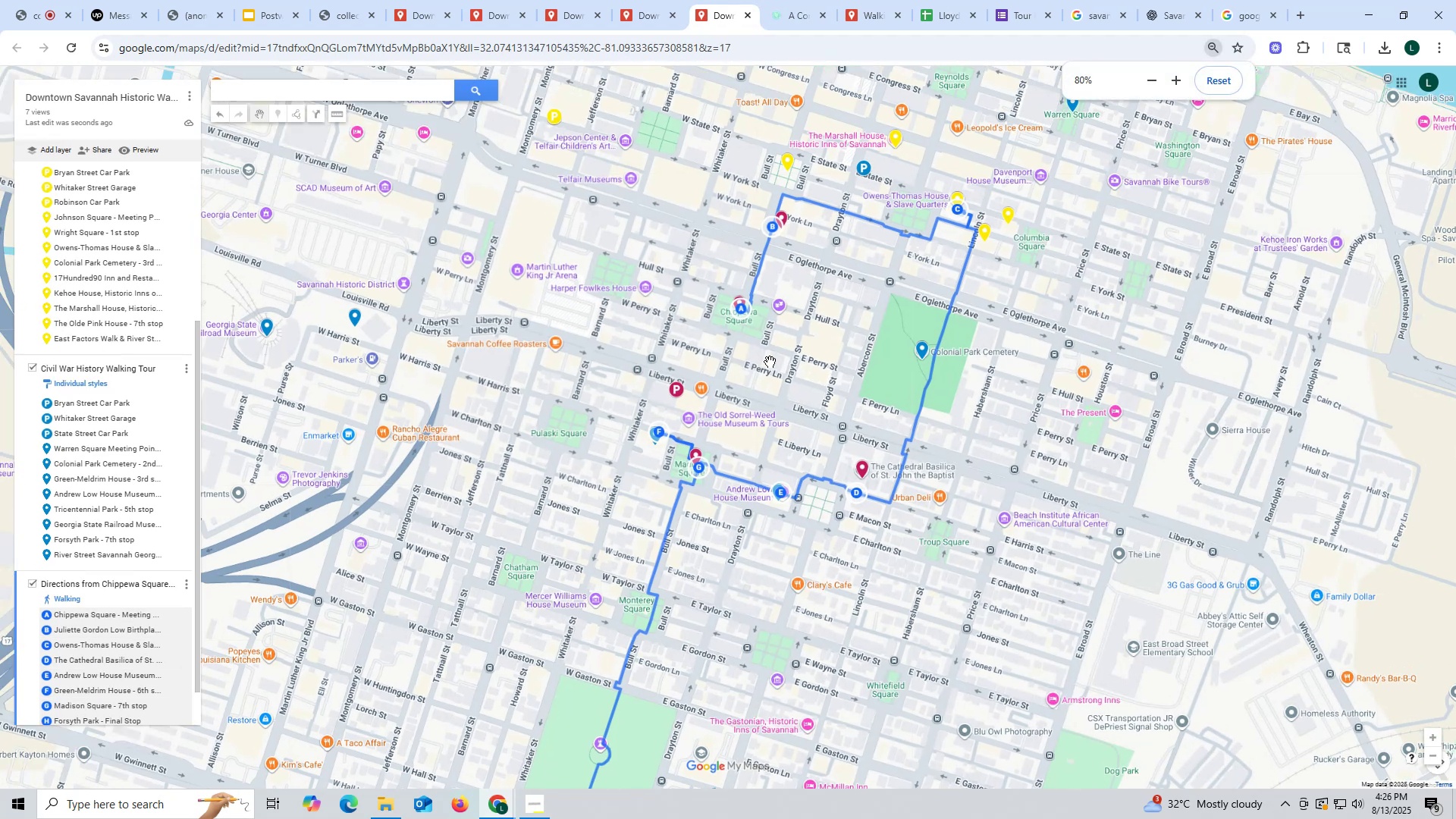 
scroll: coordinate [770, 362], scroll_direction: up, amount: 2.0
 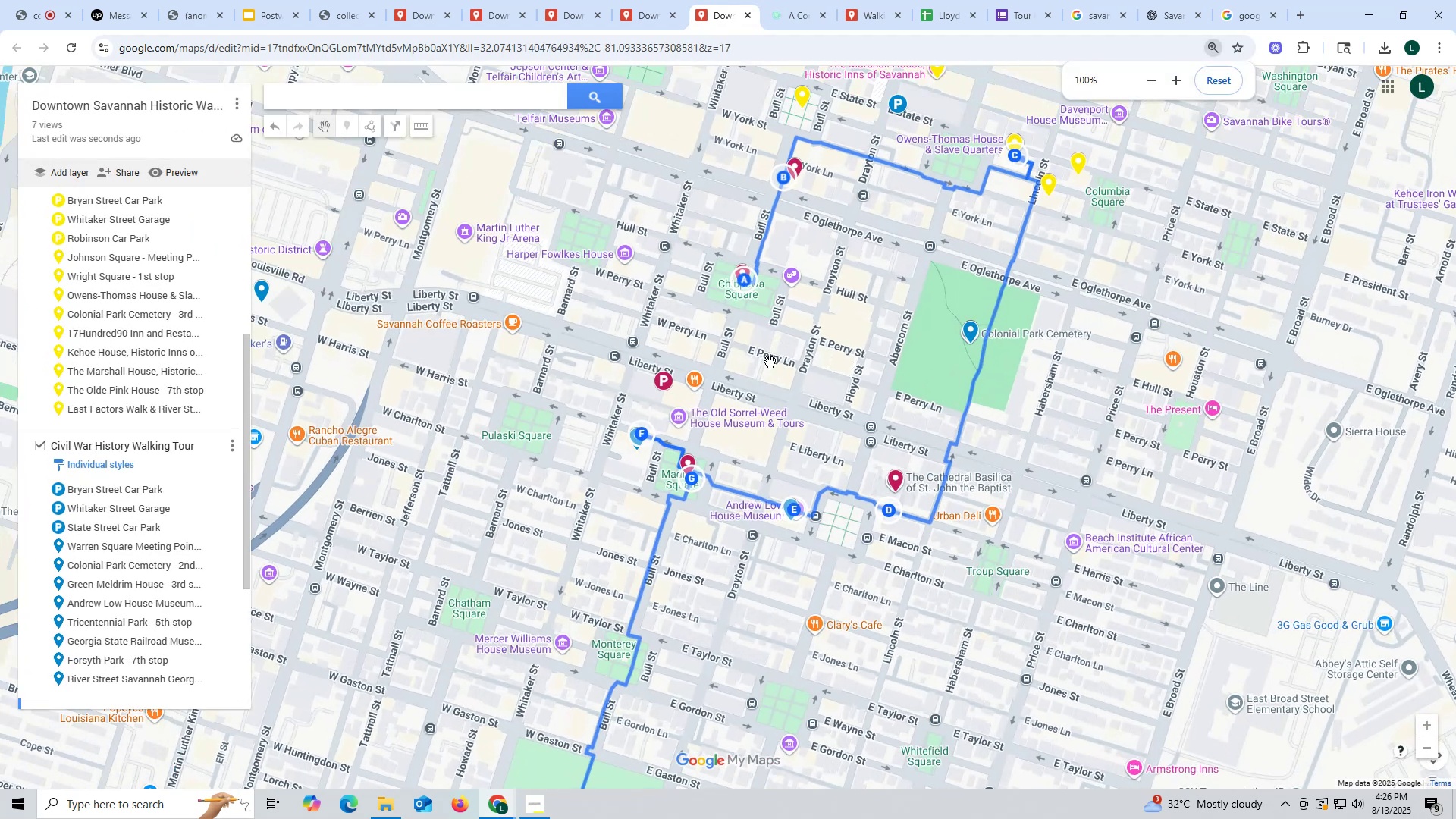 
scroll: coordinate [180, 451], scroll_direction: down, amount: 7.0
 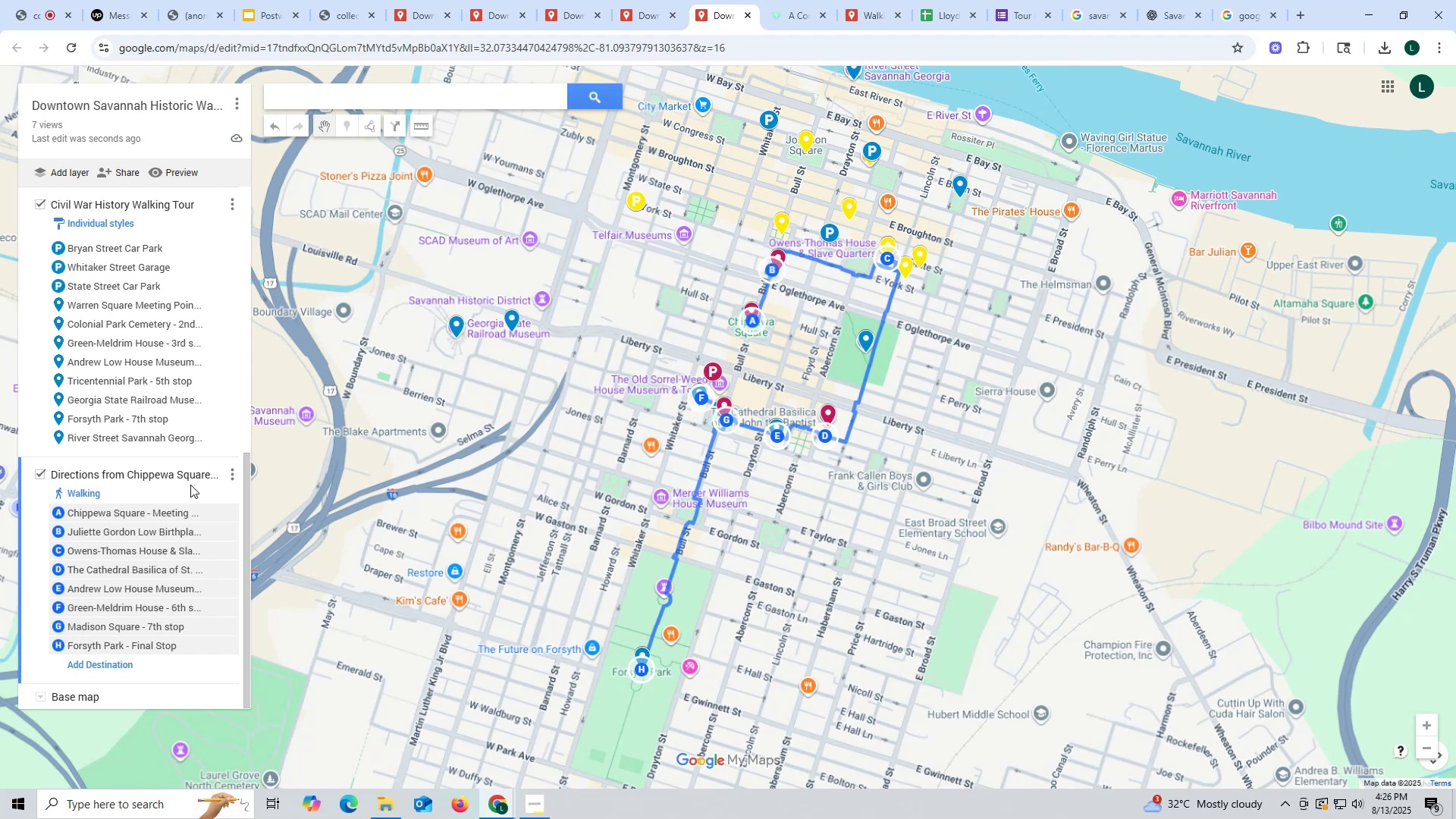 
wait(24.26)
 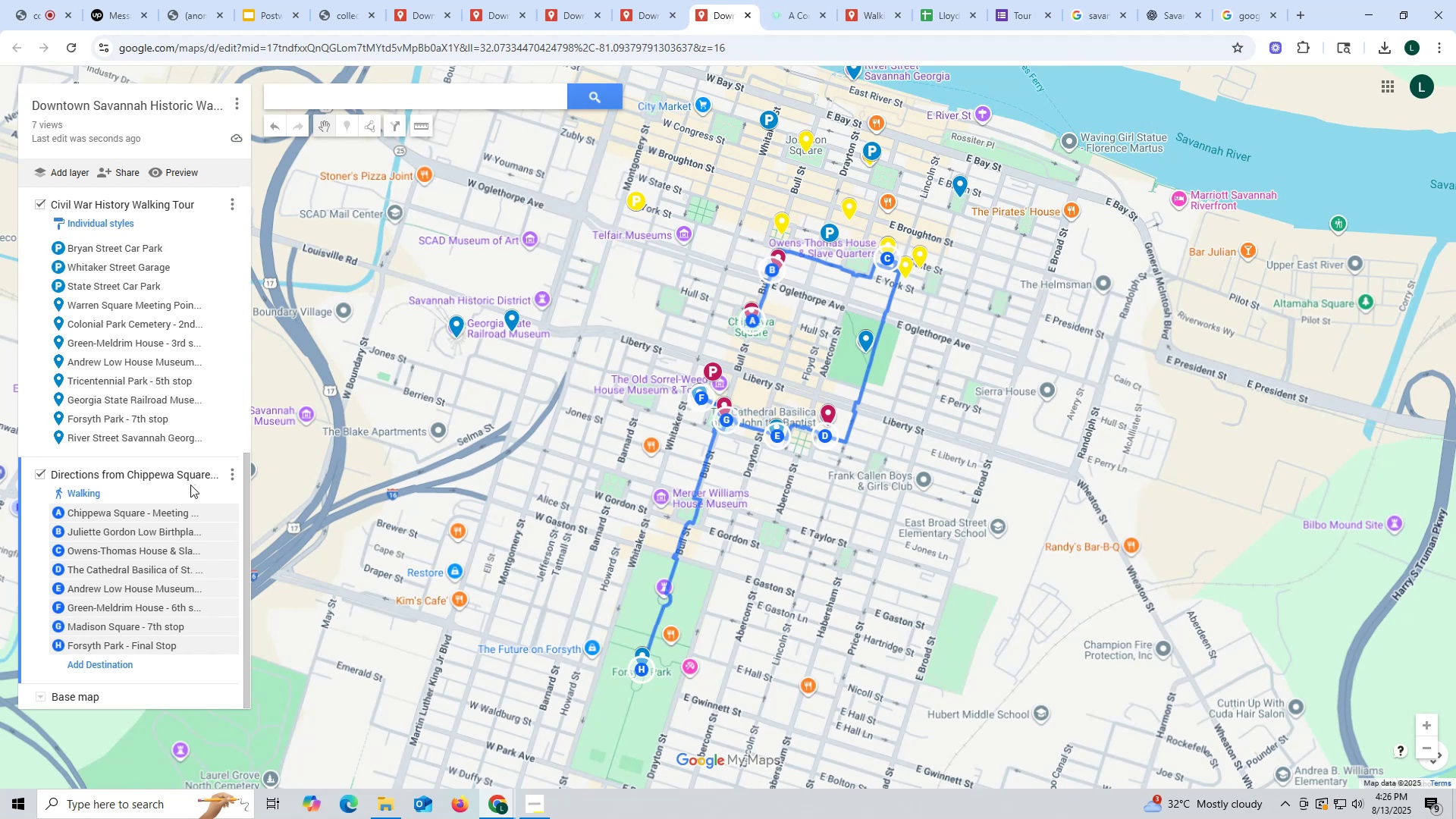 
scroll: coordinate [182, 487], scroll_direction: up, amount: 2.0
 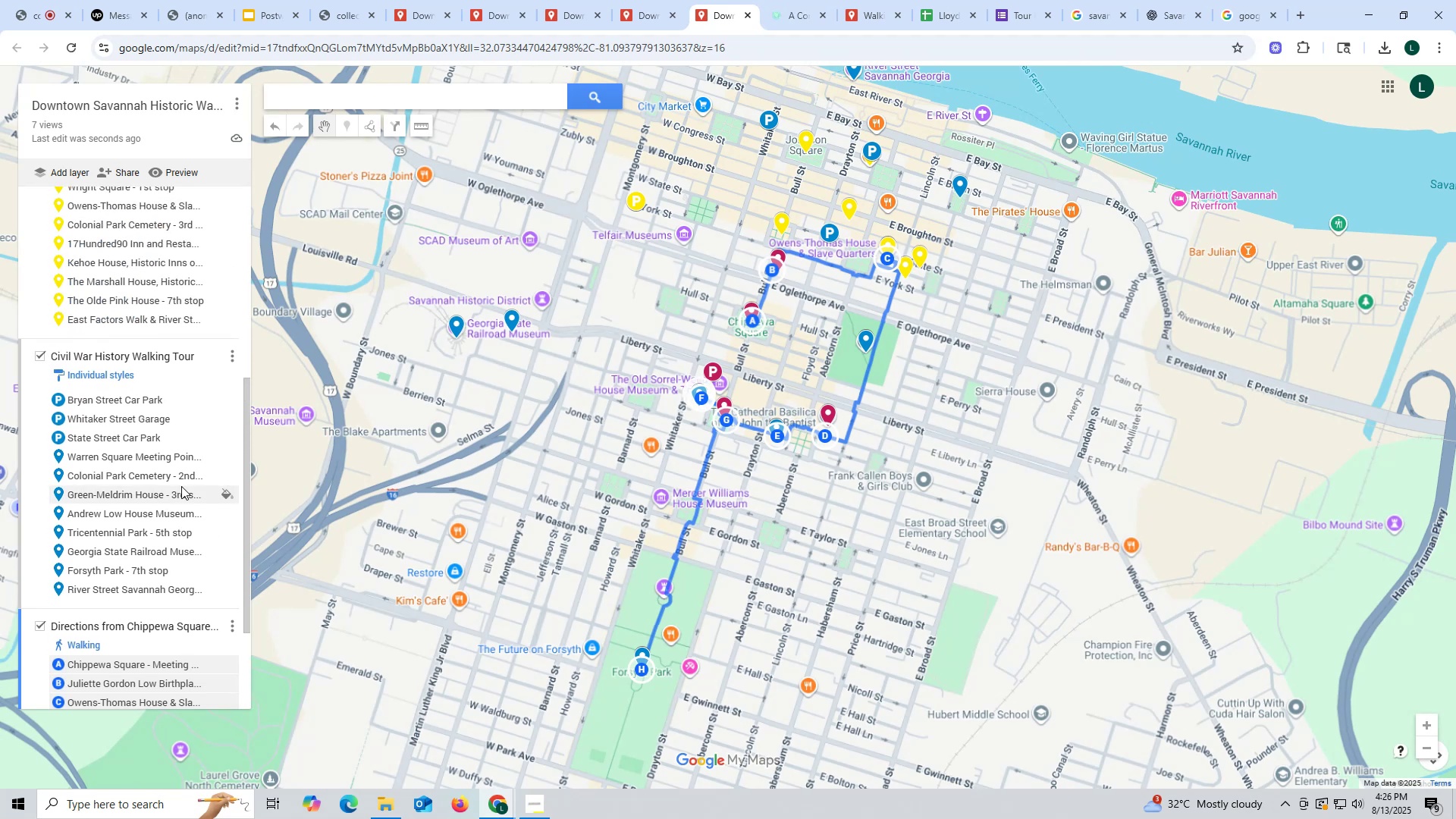 
scroll: coordinate [181, 486], scroll_direction: down, amount: 4.0
 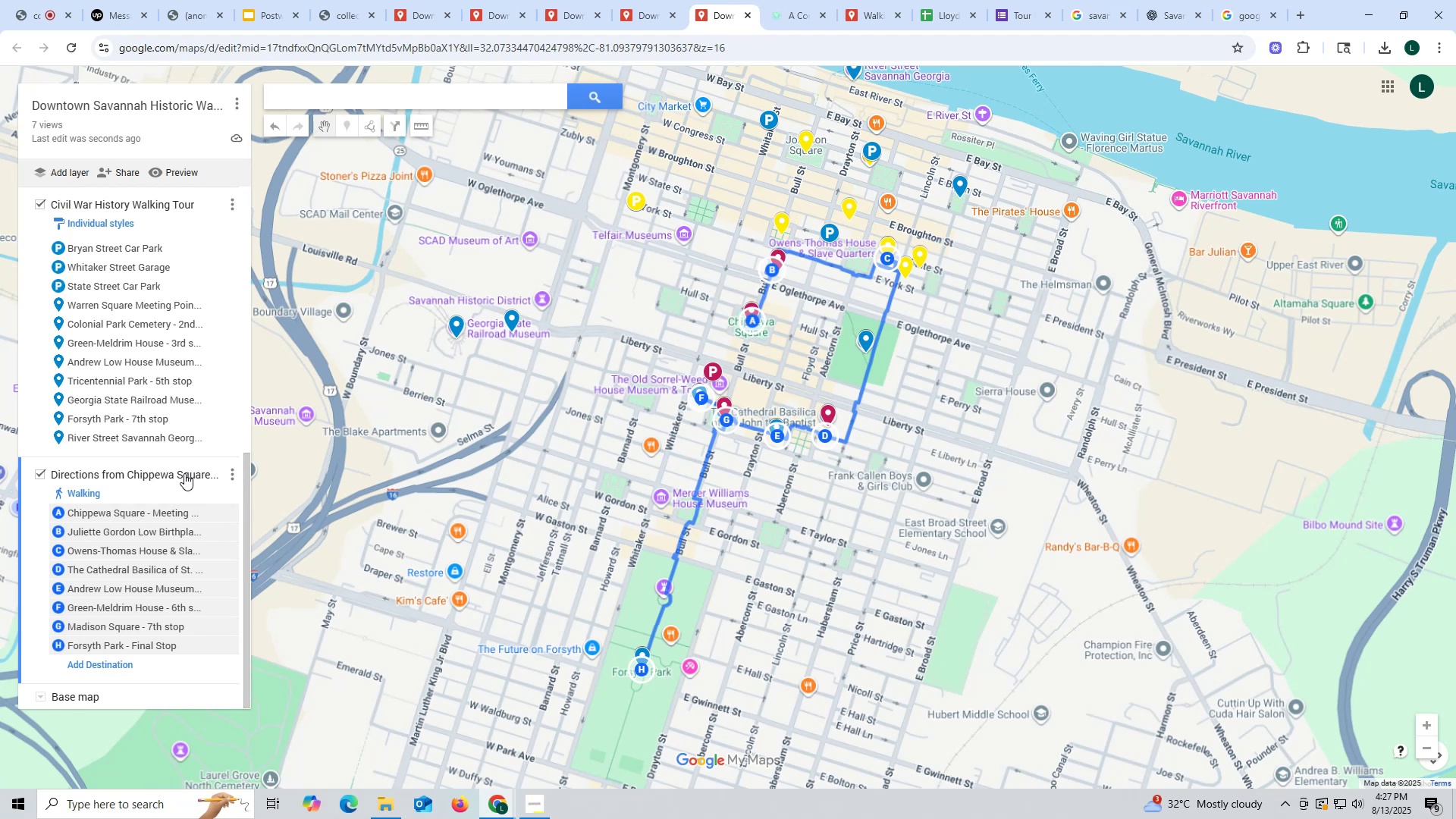 
wait(22.66)
 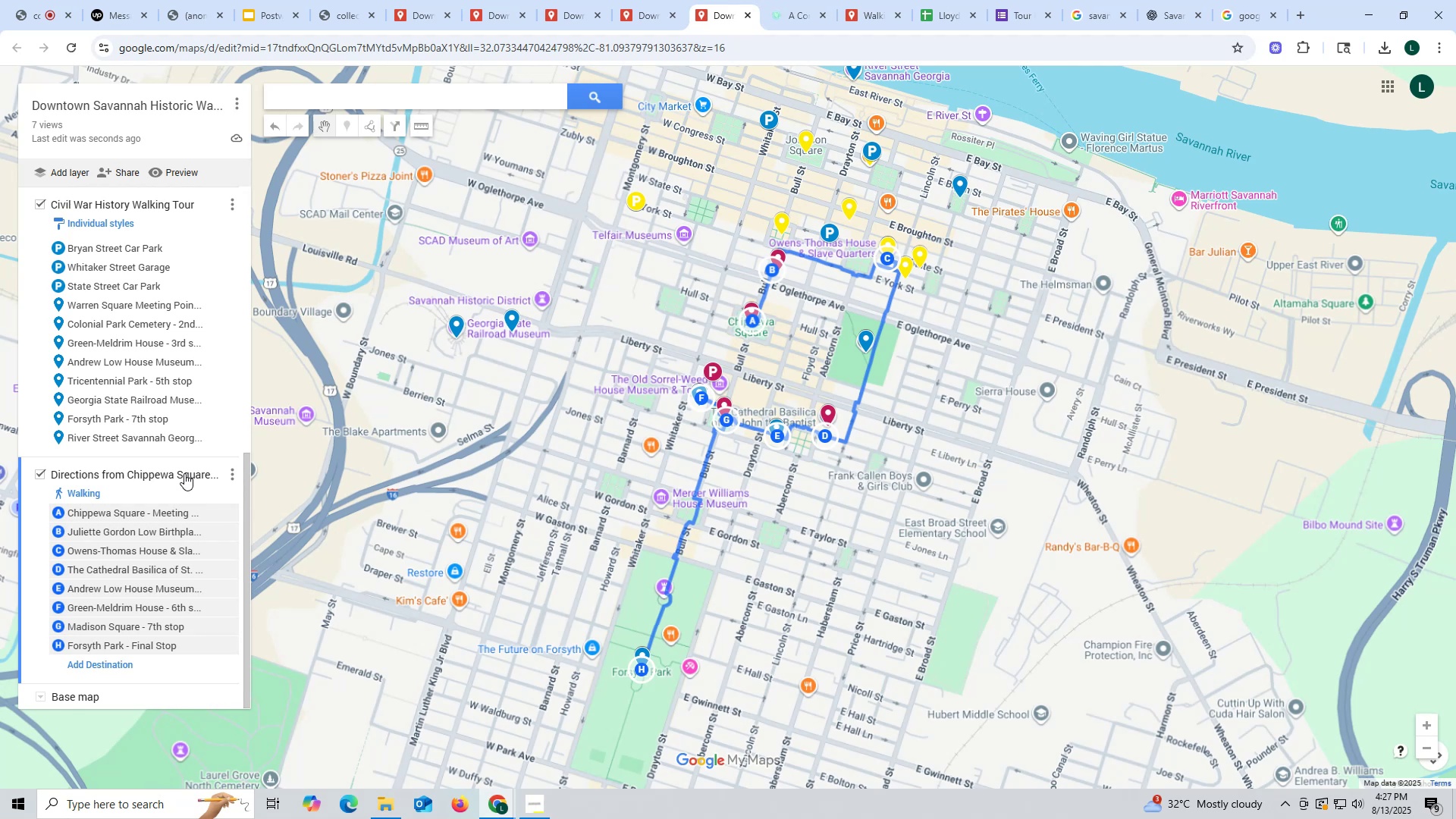 
left_click([38, 5])
 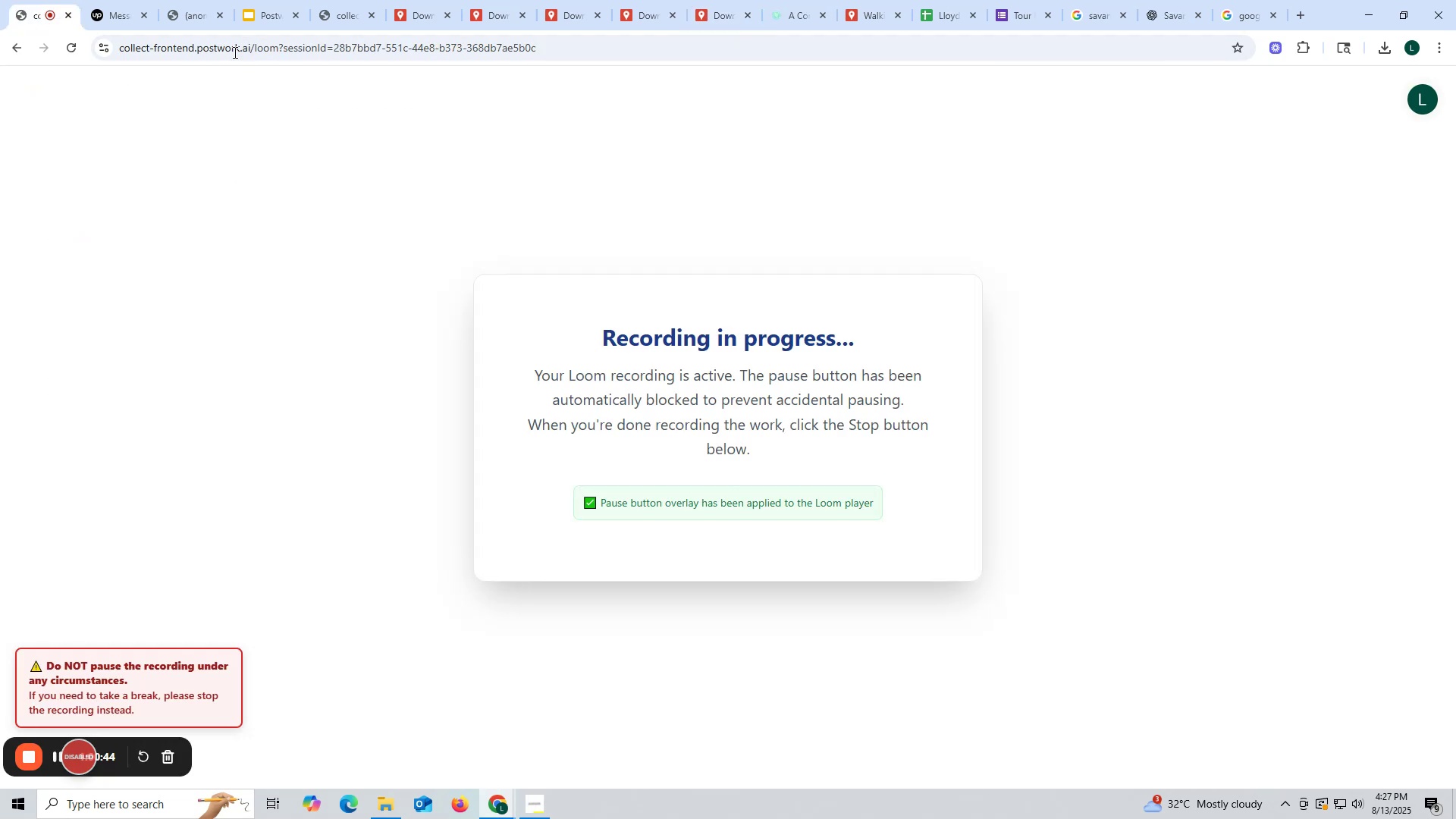 